 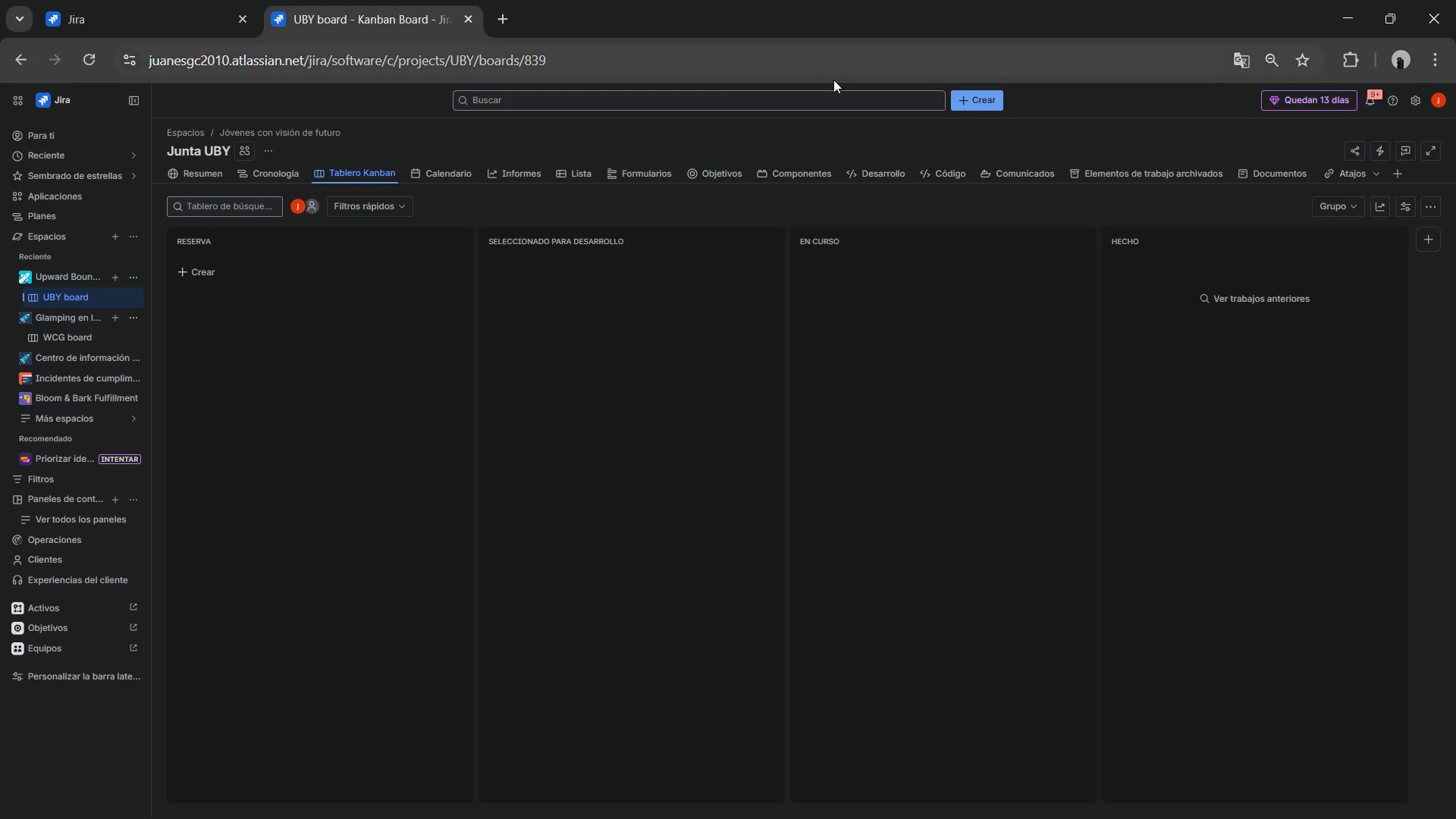 
left_click([77, 278])
 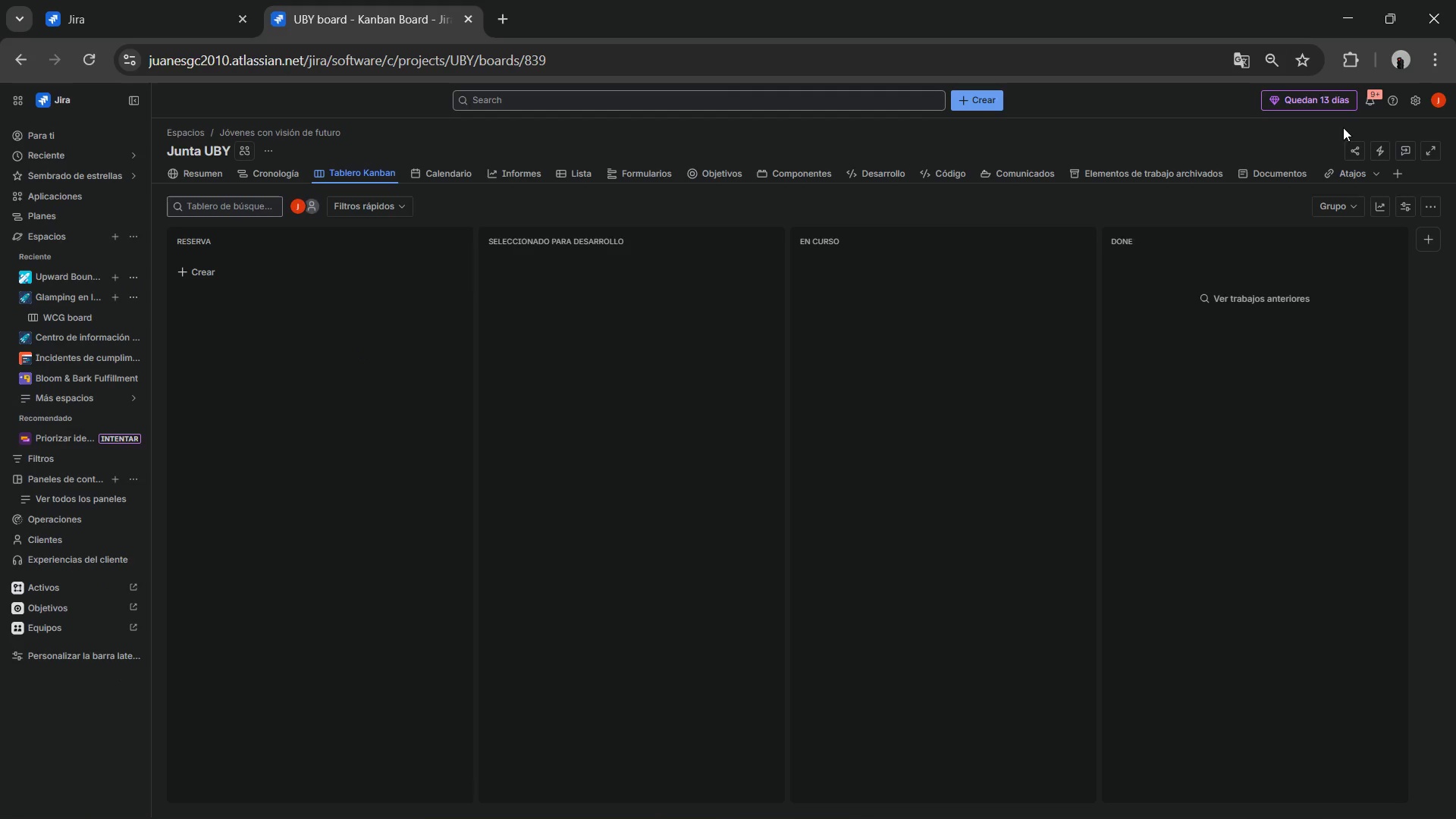 
left_click([1351, 148])
 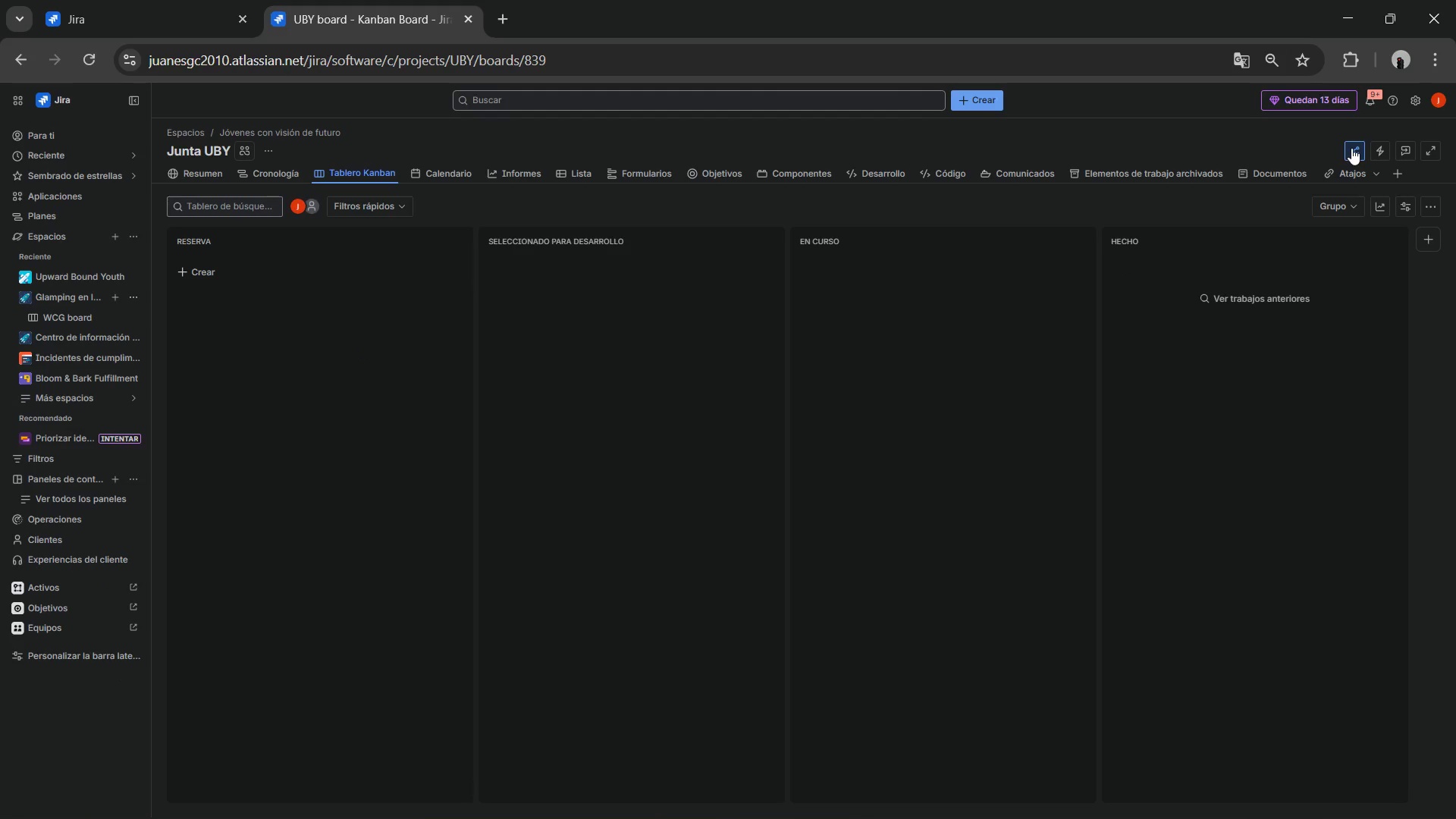 
double_click([1351, 148])
 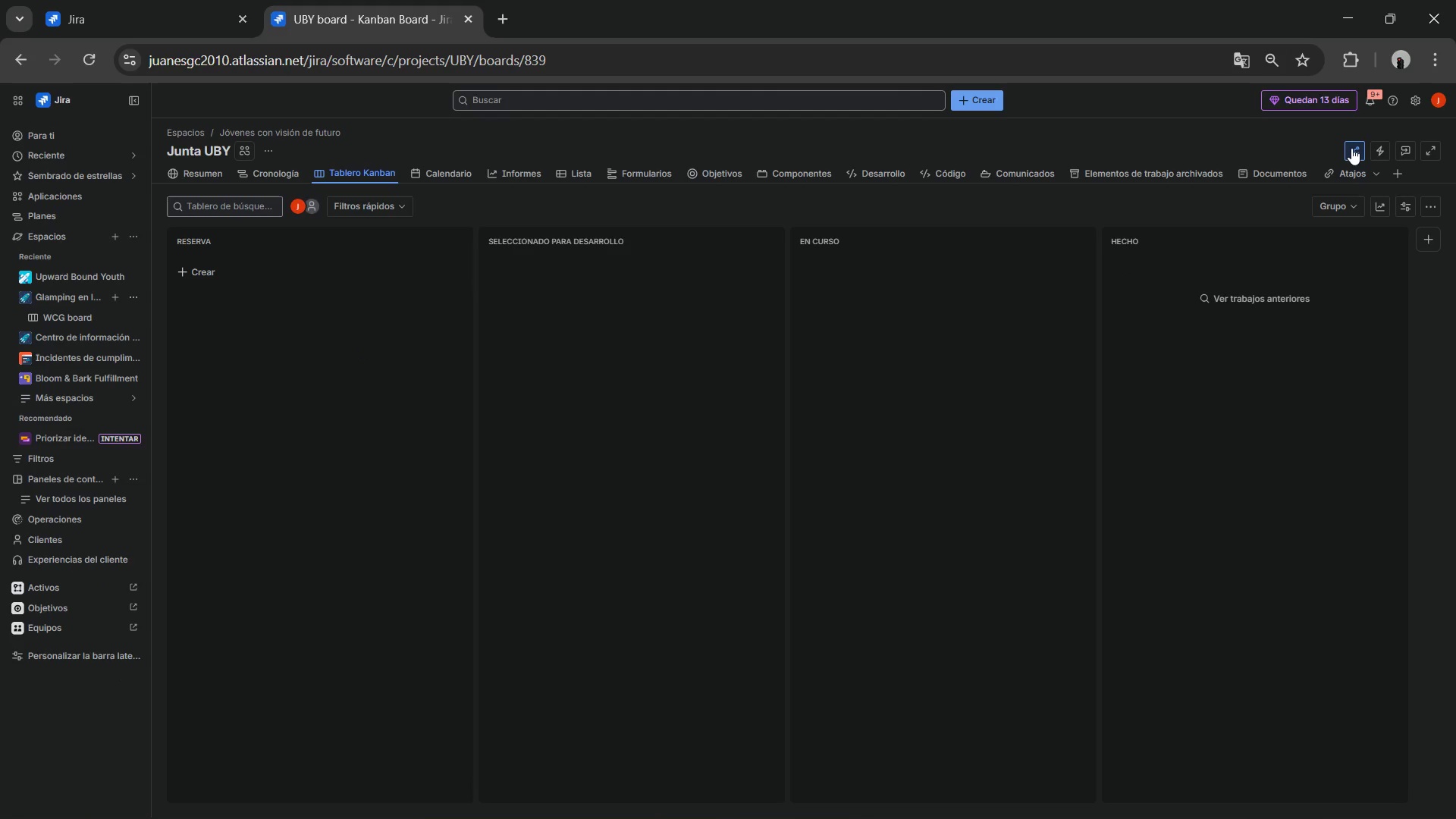 
triple_click([1351, 148])
 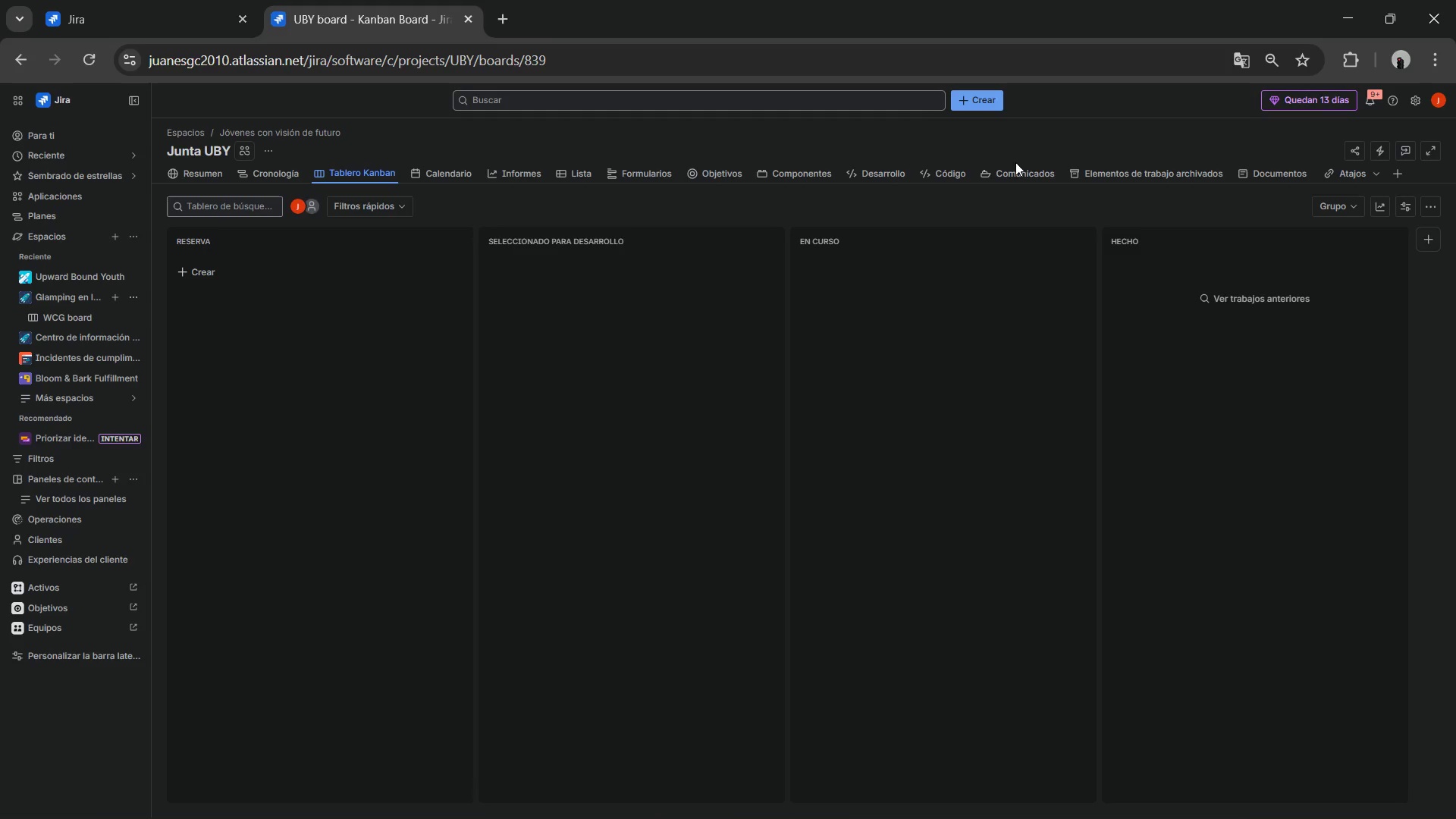 
wait(5.53)
 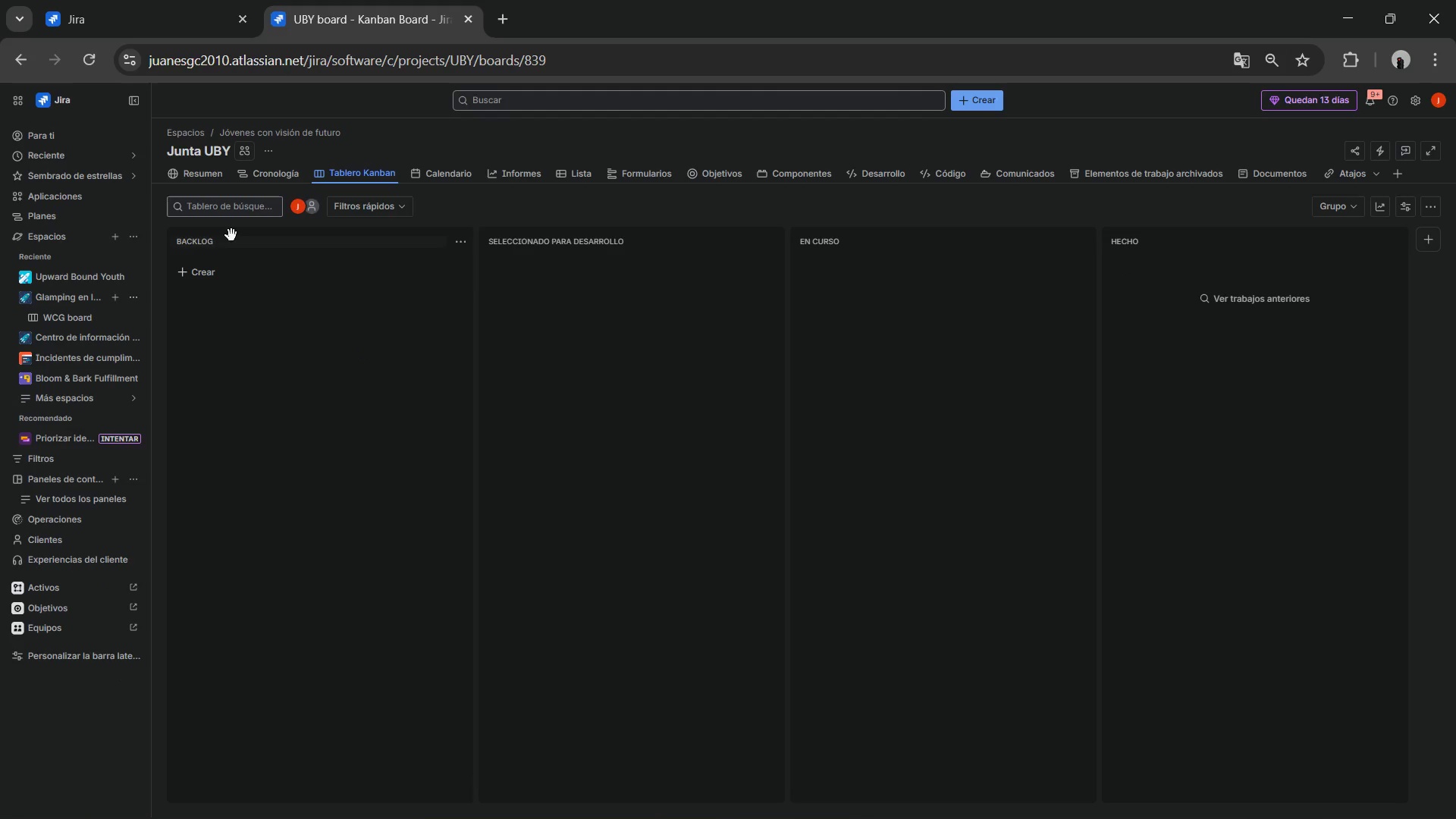 
left_click([1241, 58])
 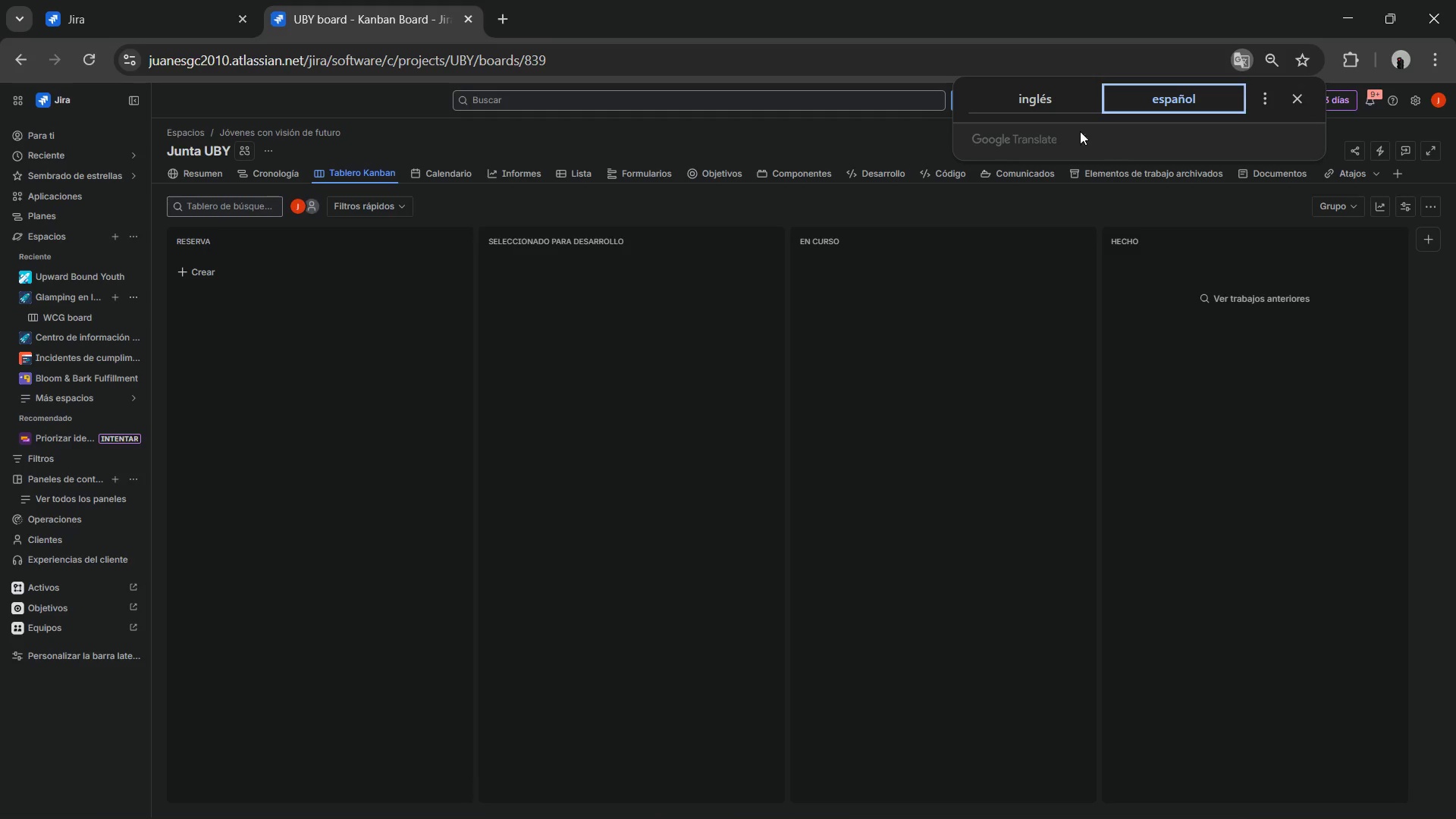 
left_click([1051, 108])
 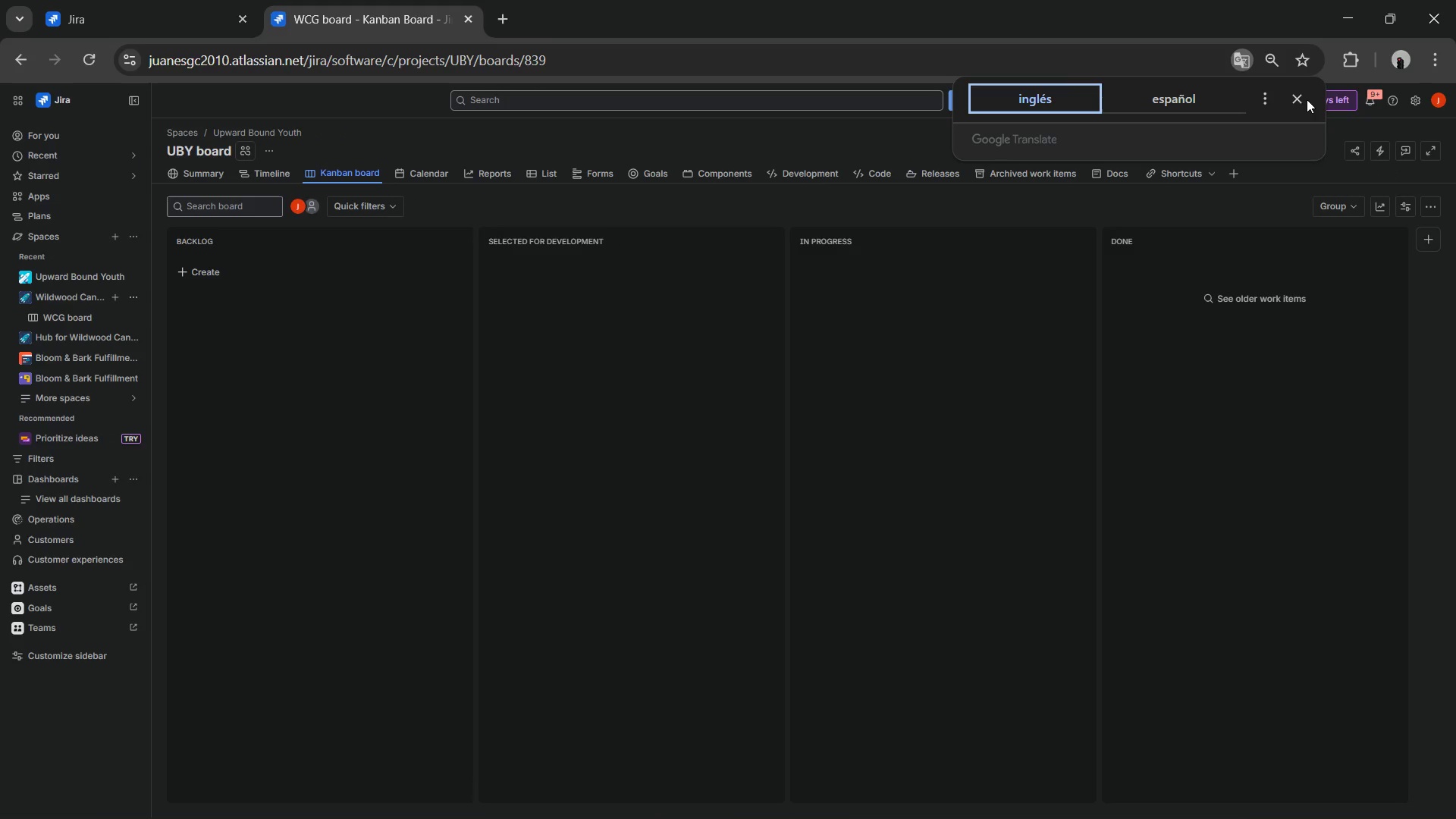 
left_click([1302, 98])
 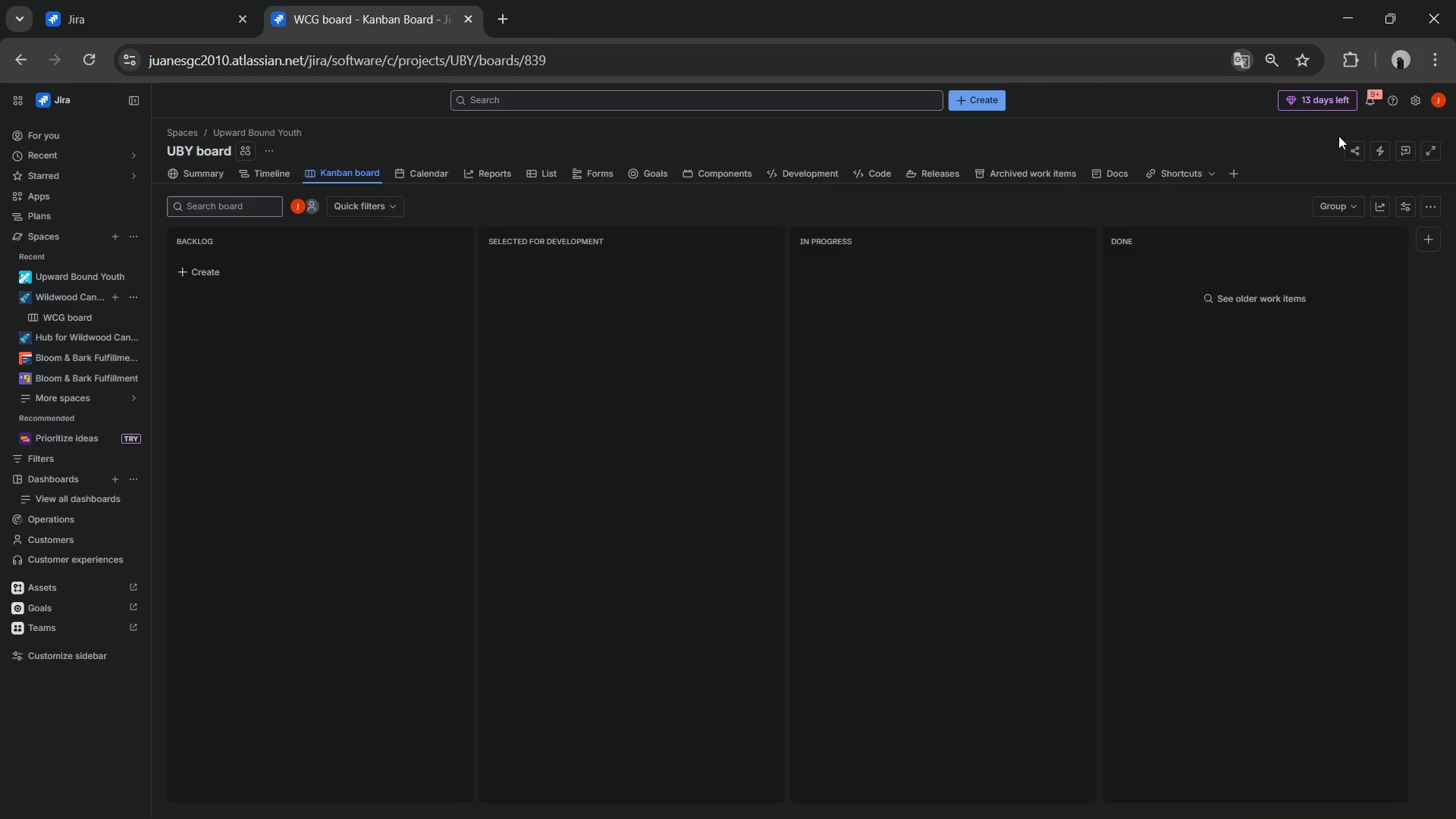 
left_click([1351, 140])
 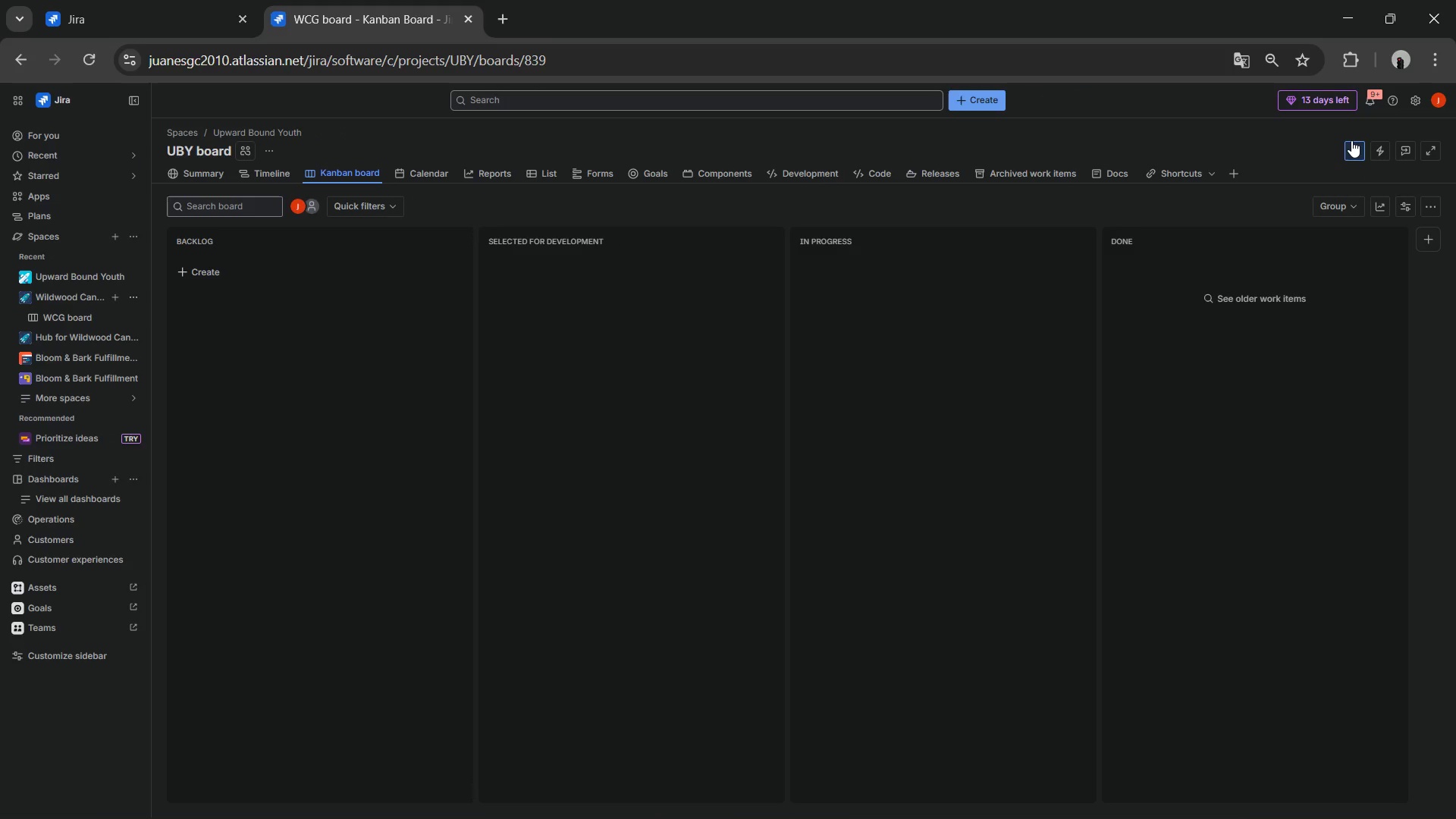 
left_click([1351, 140])
 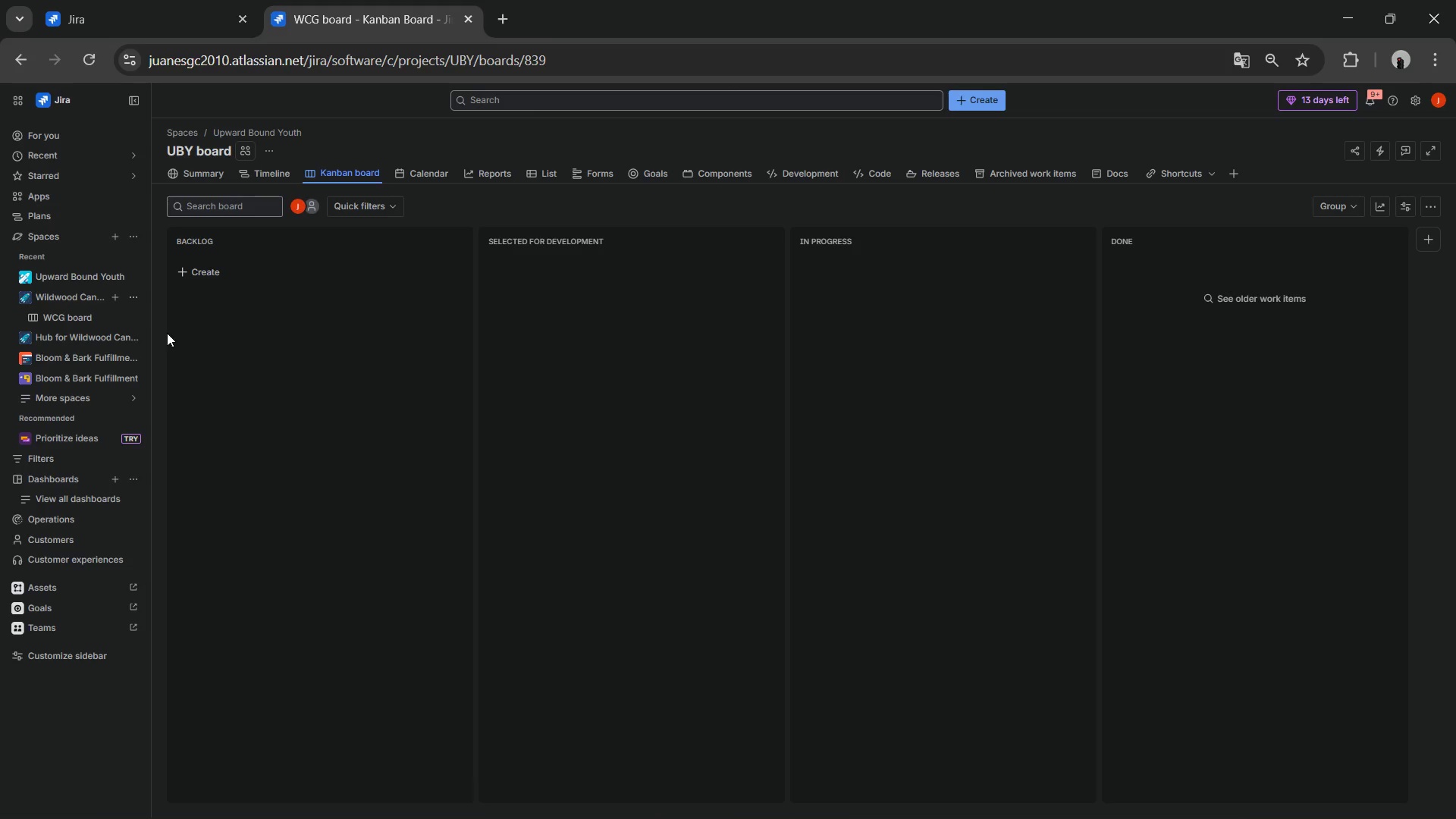 
wait(6.38)
 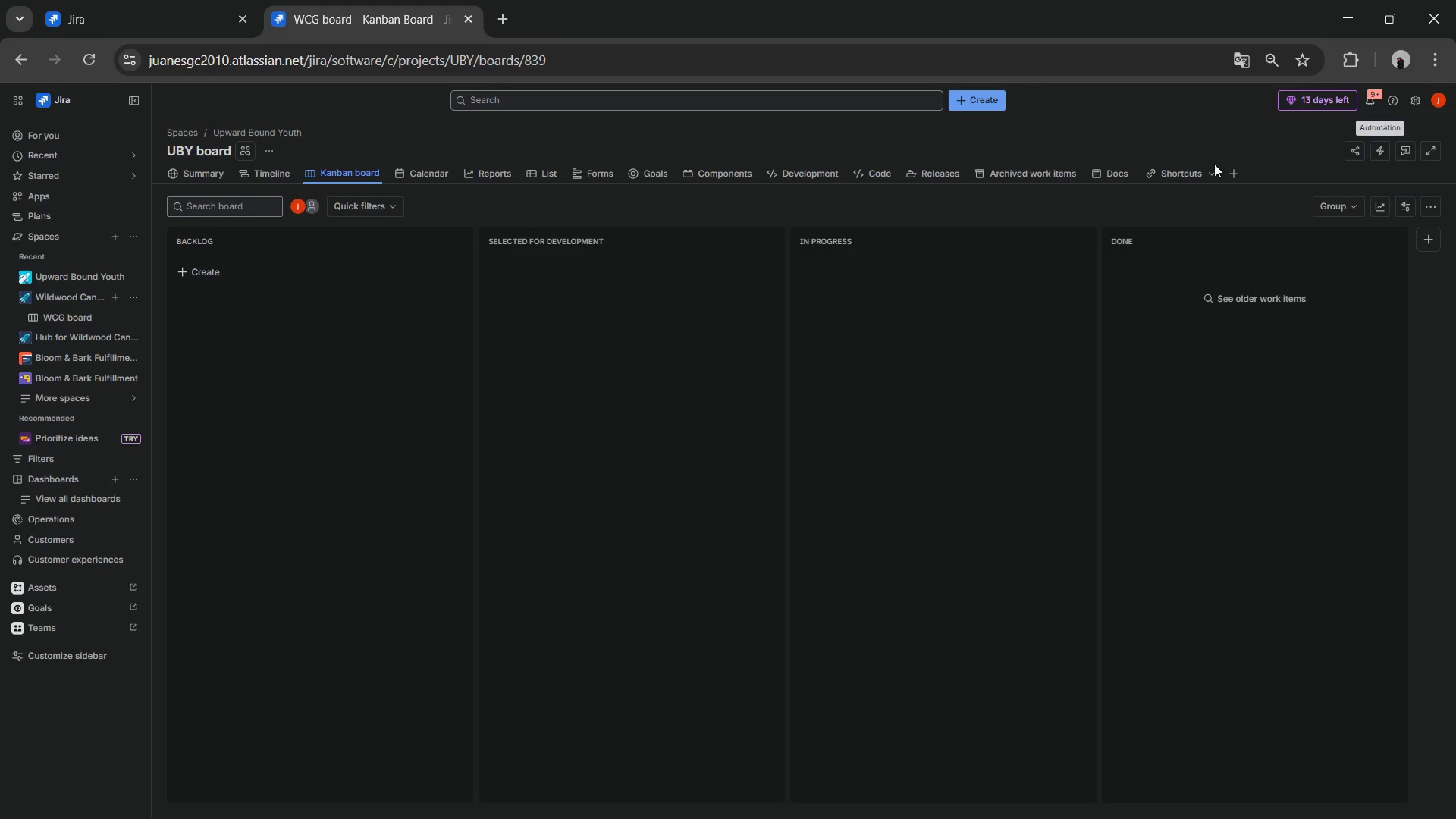 
key(Alt+Tab)